 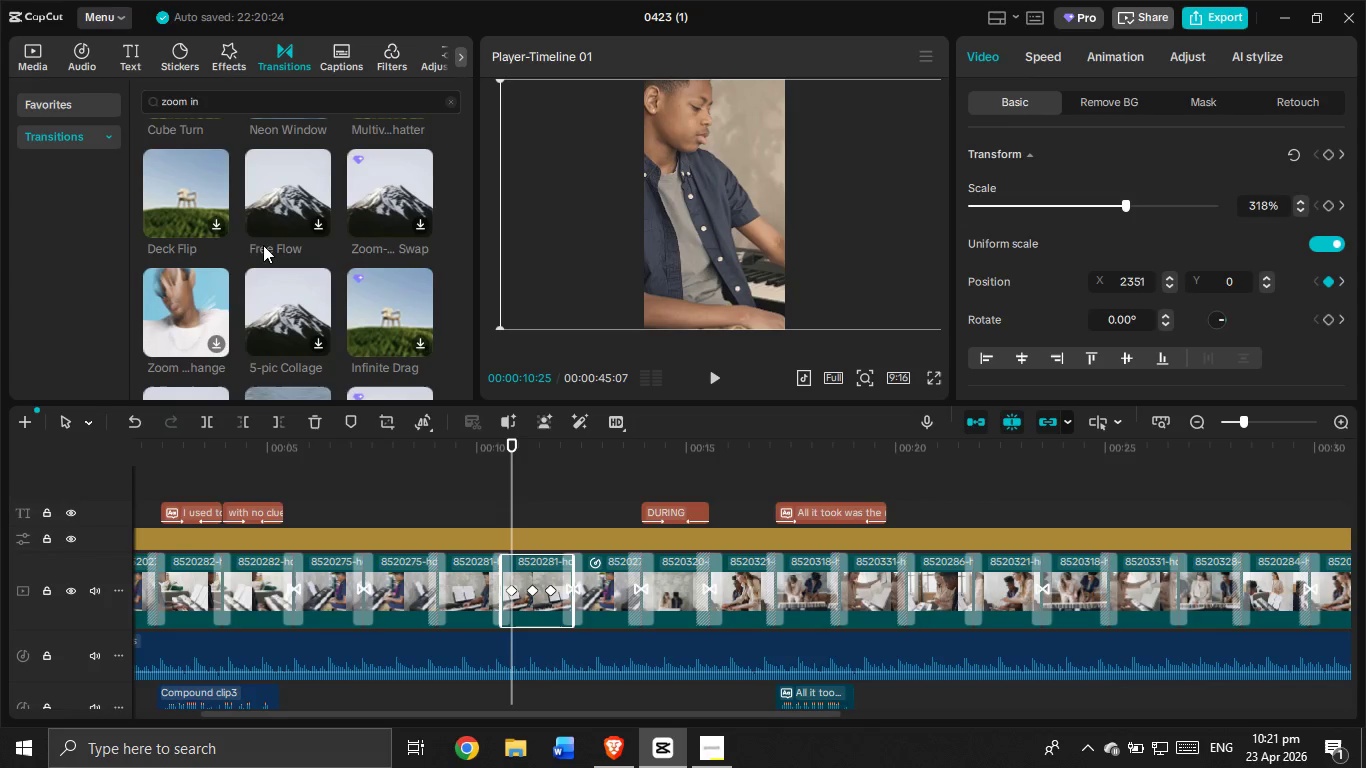 
scroll: coordinate [319, 259], scroll_direction: down, amount: 5.0
 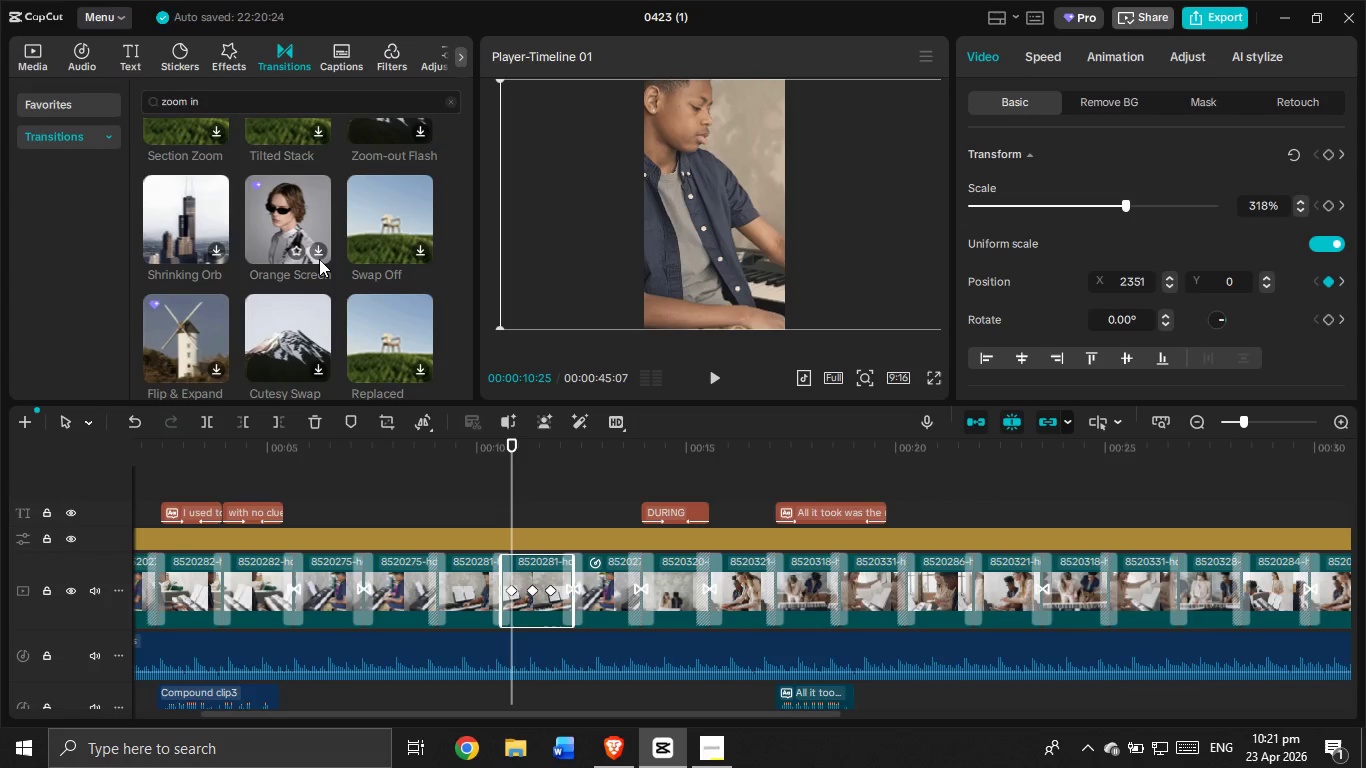 
scroll: coordinate [319, 259], scroll_direction: down, amount: 1.0
 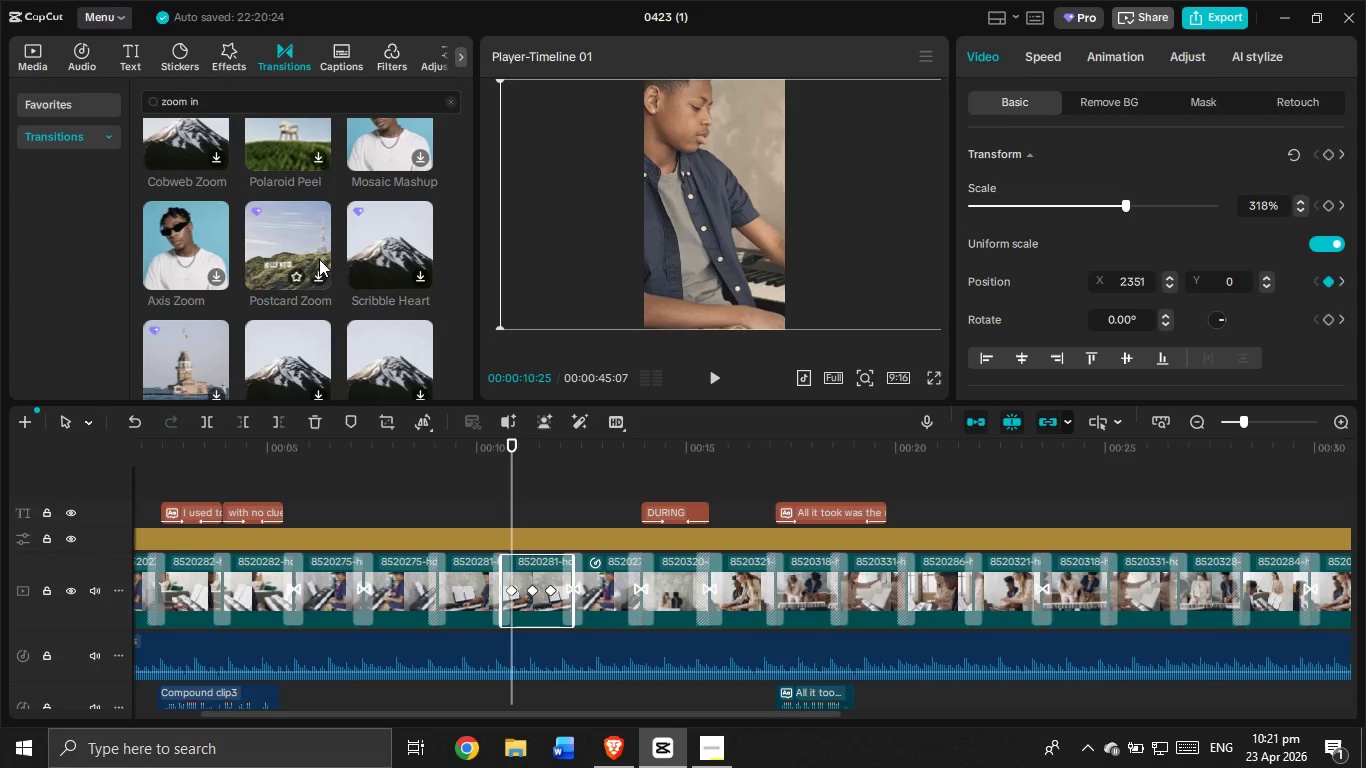 
wait(6.62)
 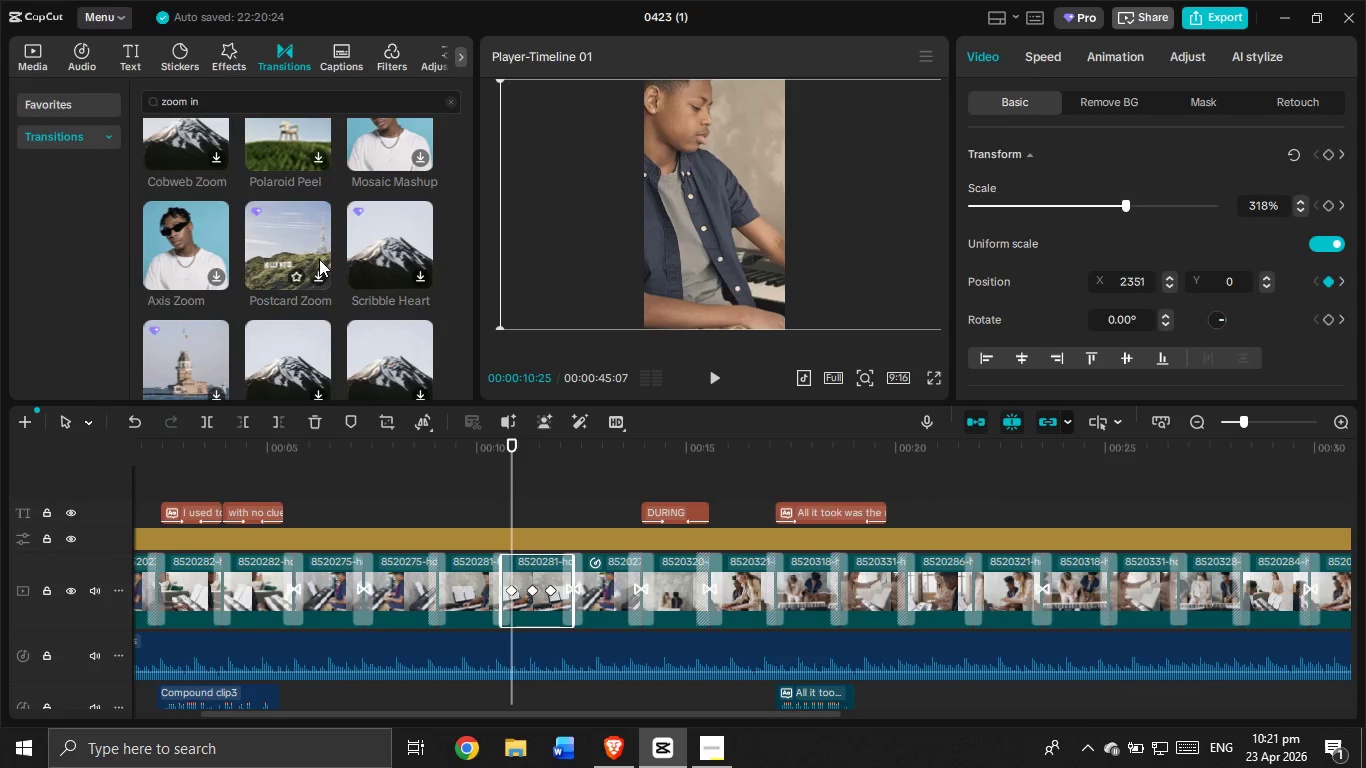 
scroll: coordinate [356, 304], scroll_direction: down, amount: 3.0
 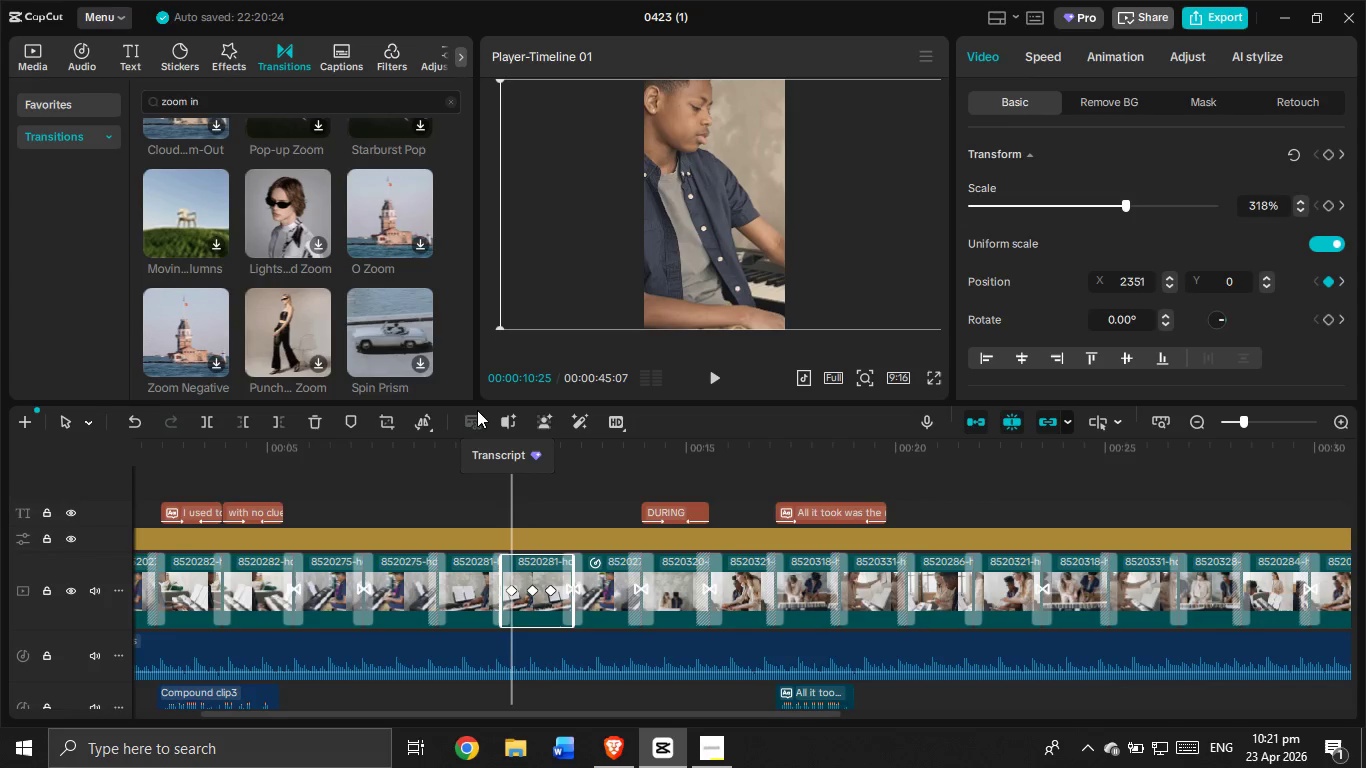 
wait(9.76)
 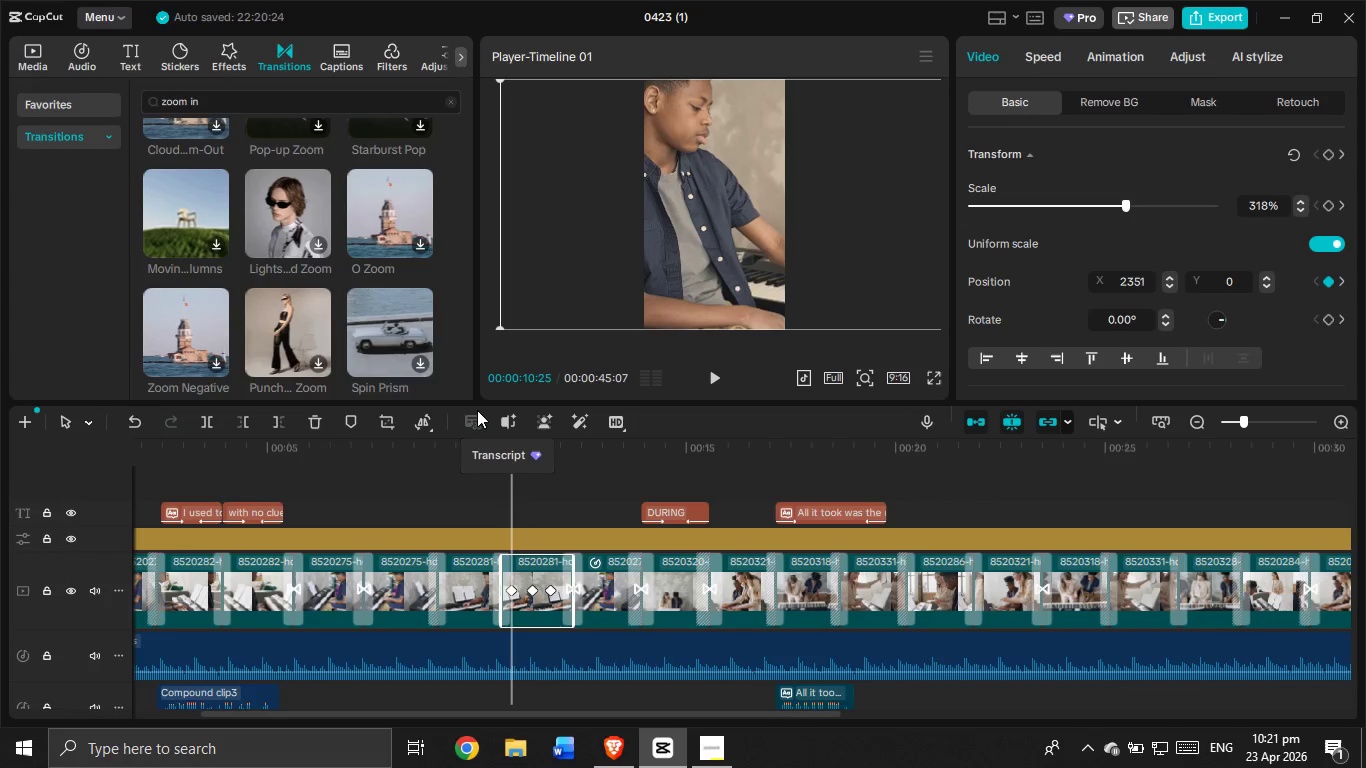 
scroll: coordinate [477, 410], scroll_direction: down, amount: 1.0
 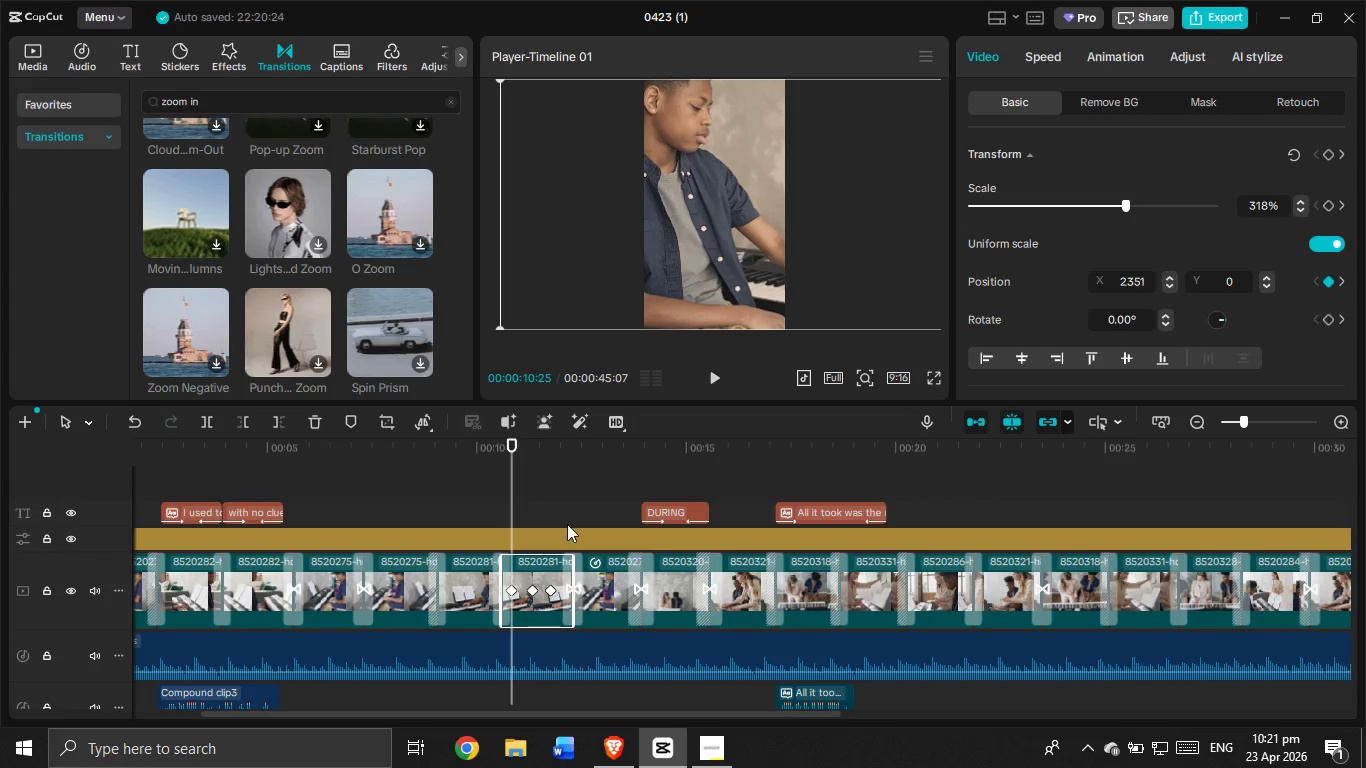 
left_click_drag(start_coordinate=[517, 498], to_coordinate=[104, 477])
 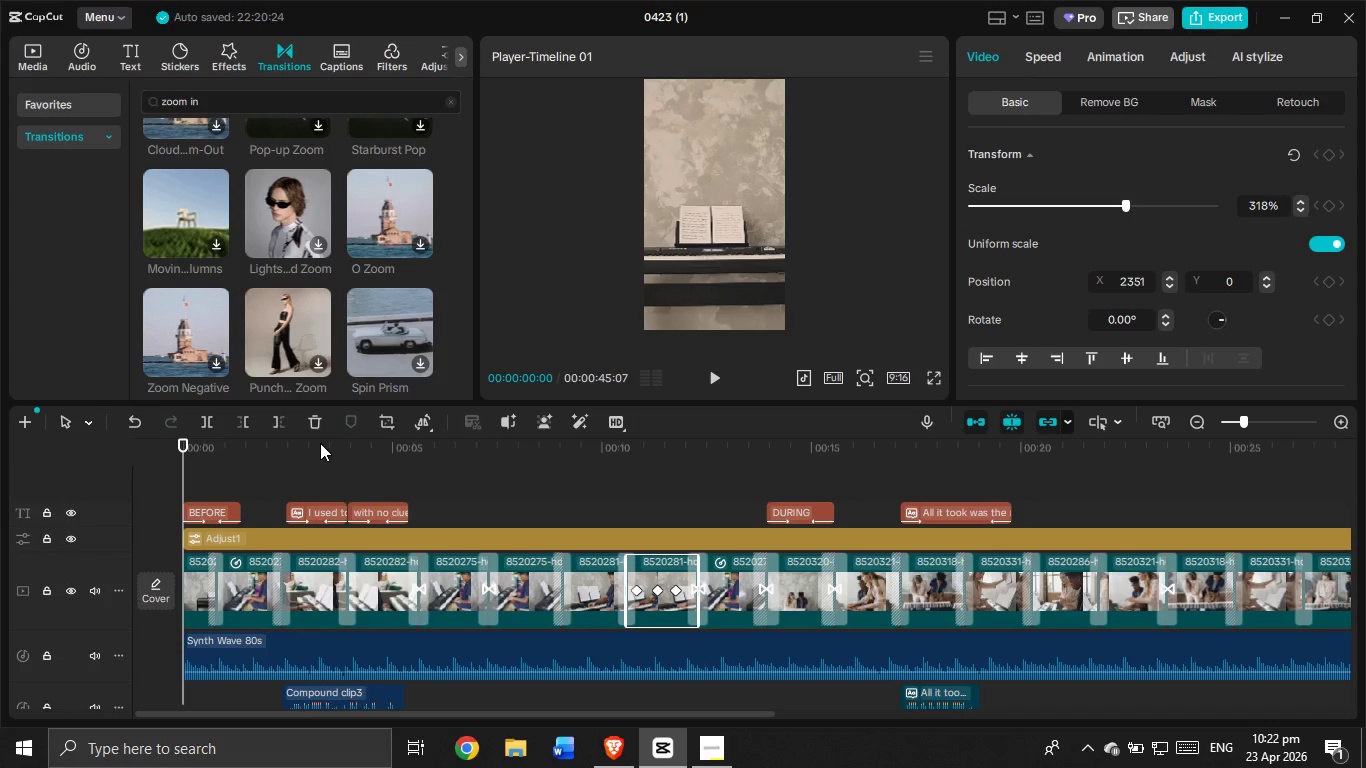 
wait(13.5)
 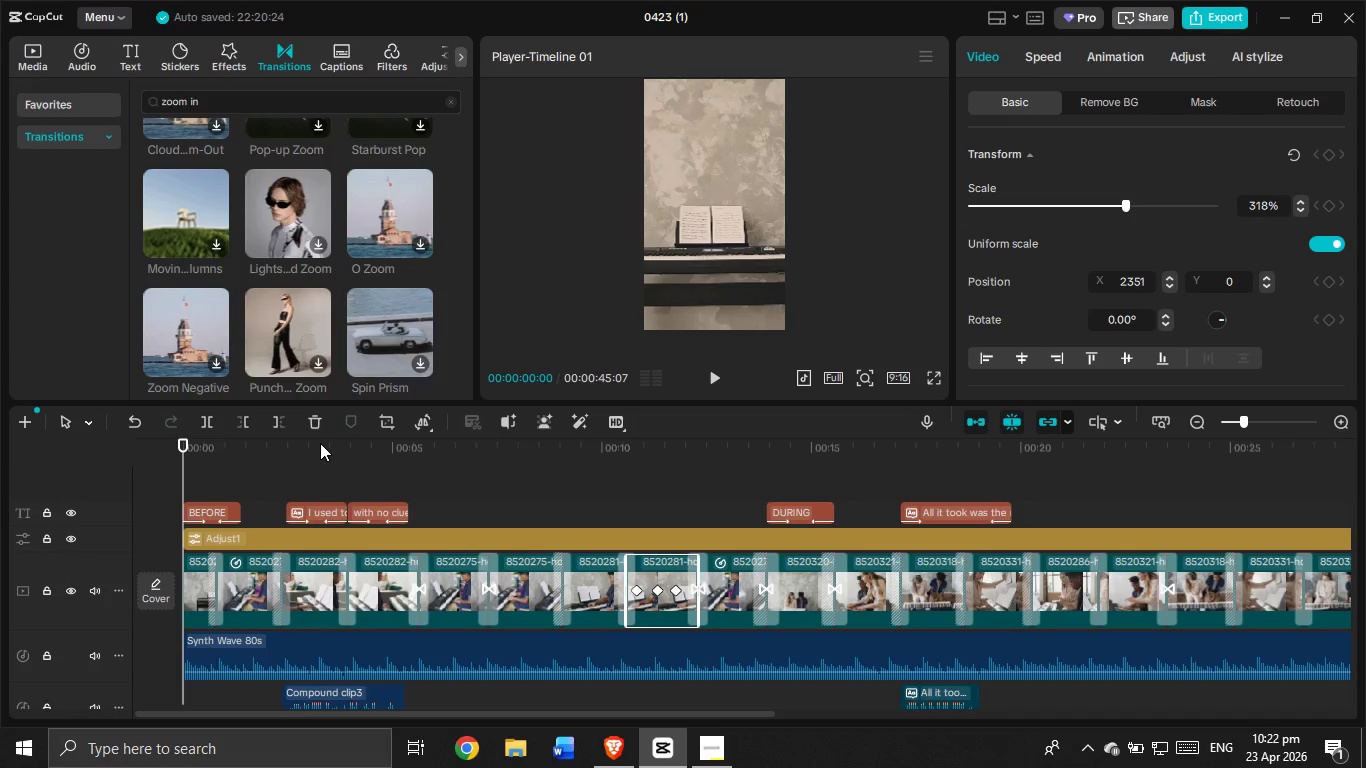 
left_click([706, 384])
 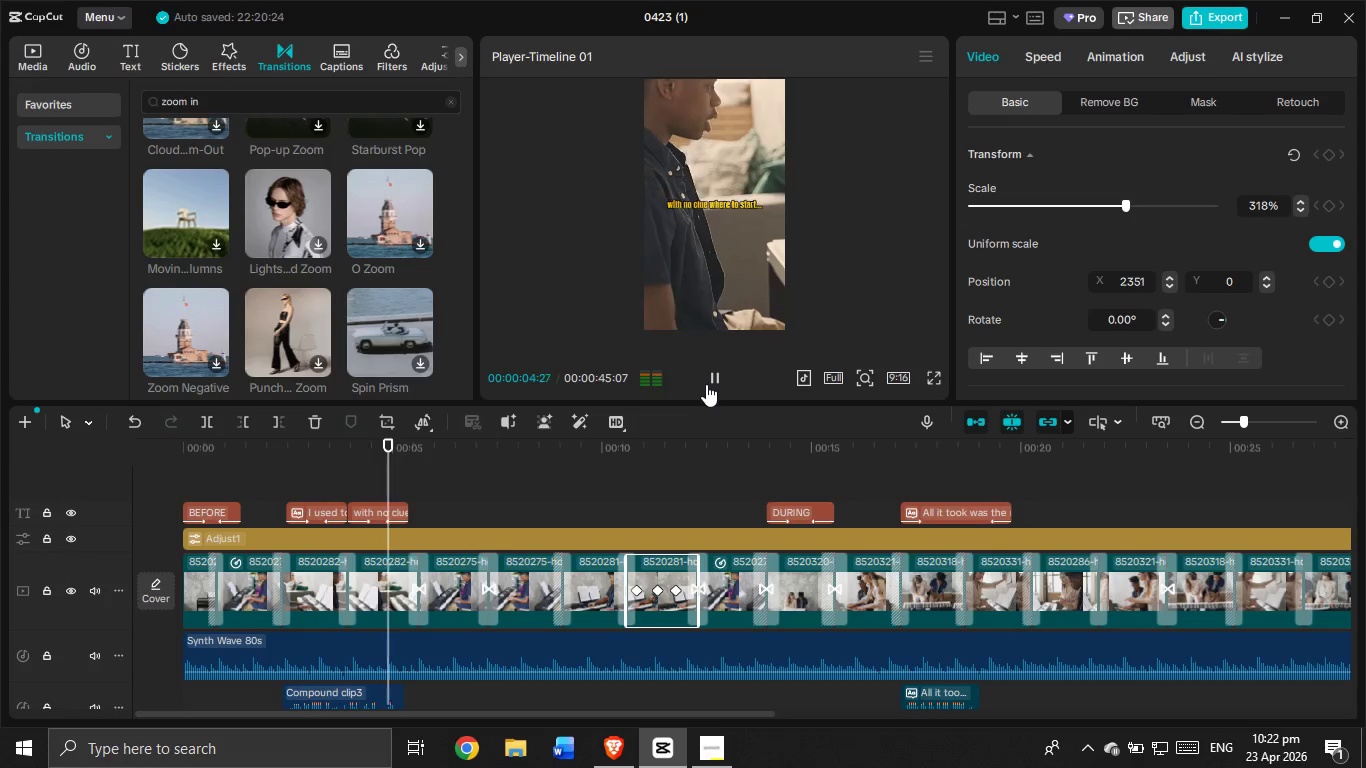 
wait(10.14)
 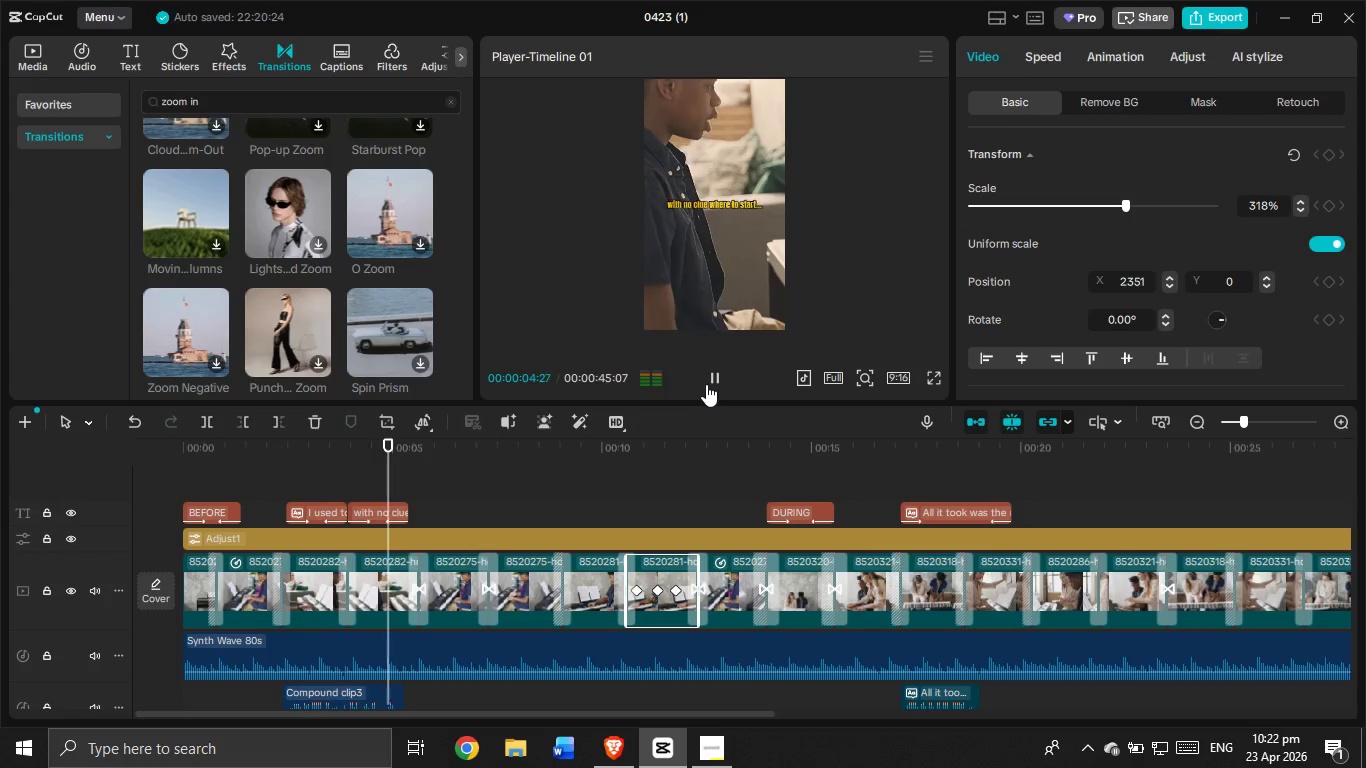 
scroll: coordinate [664, 698], scroll_direction: down, amount: 2.0
 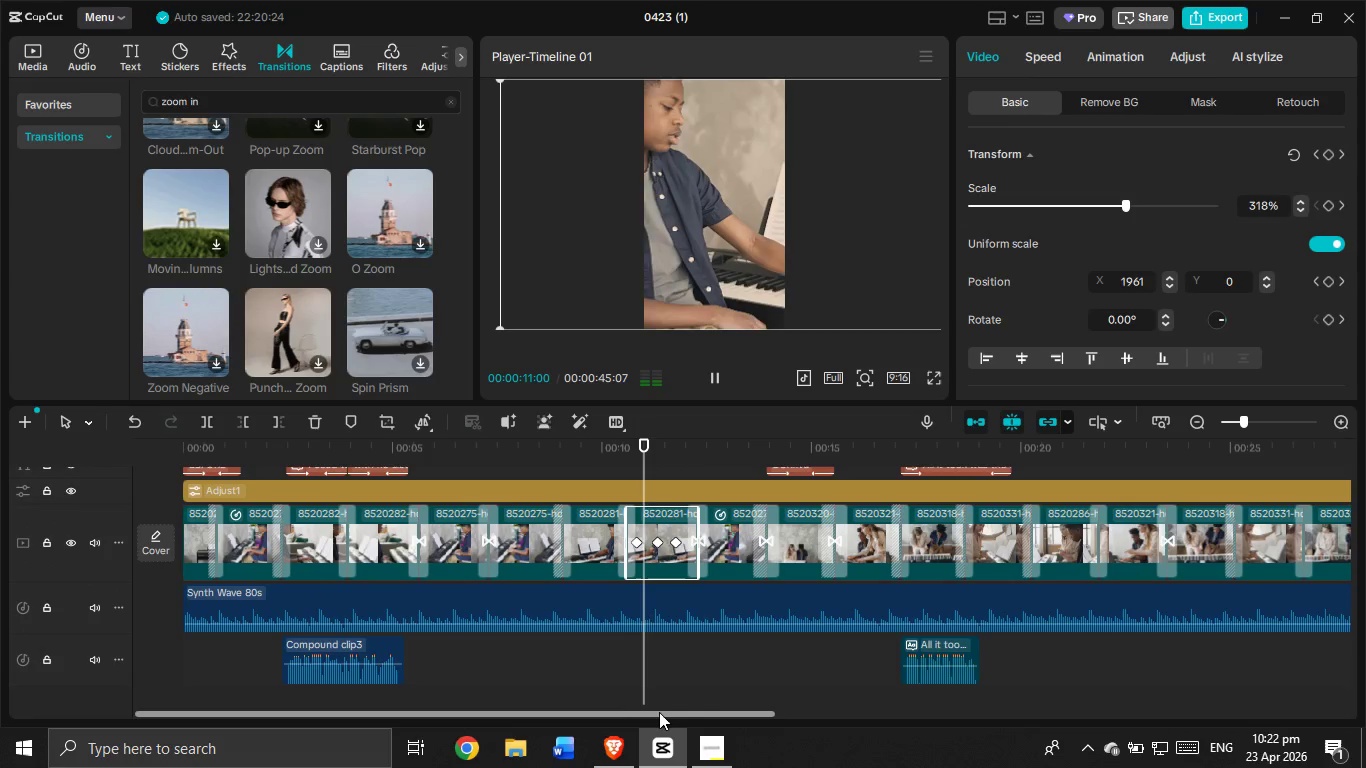 
left_click_drag(start_coordinate=[659, 712], to_coordinate=[731, 720])
 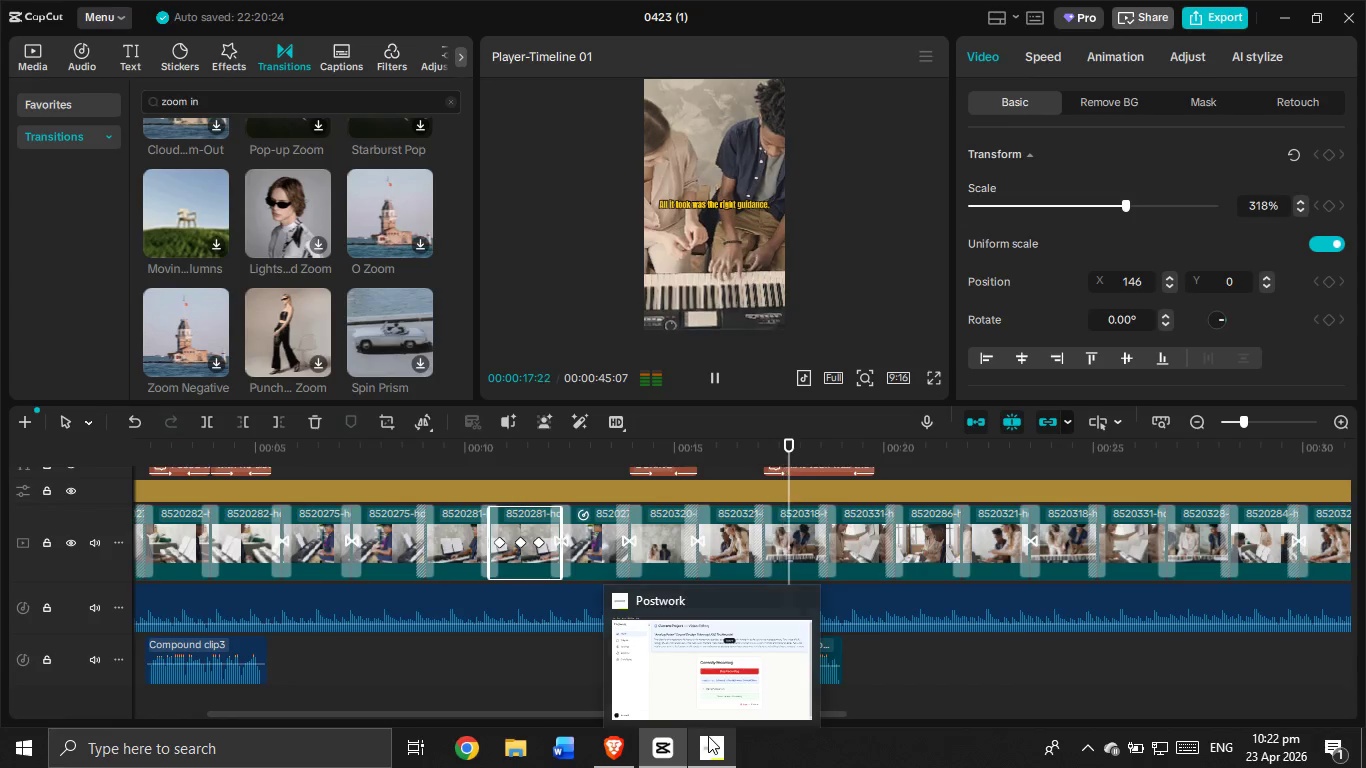 
wait(5.16)
 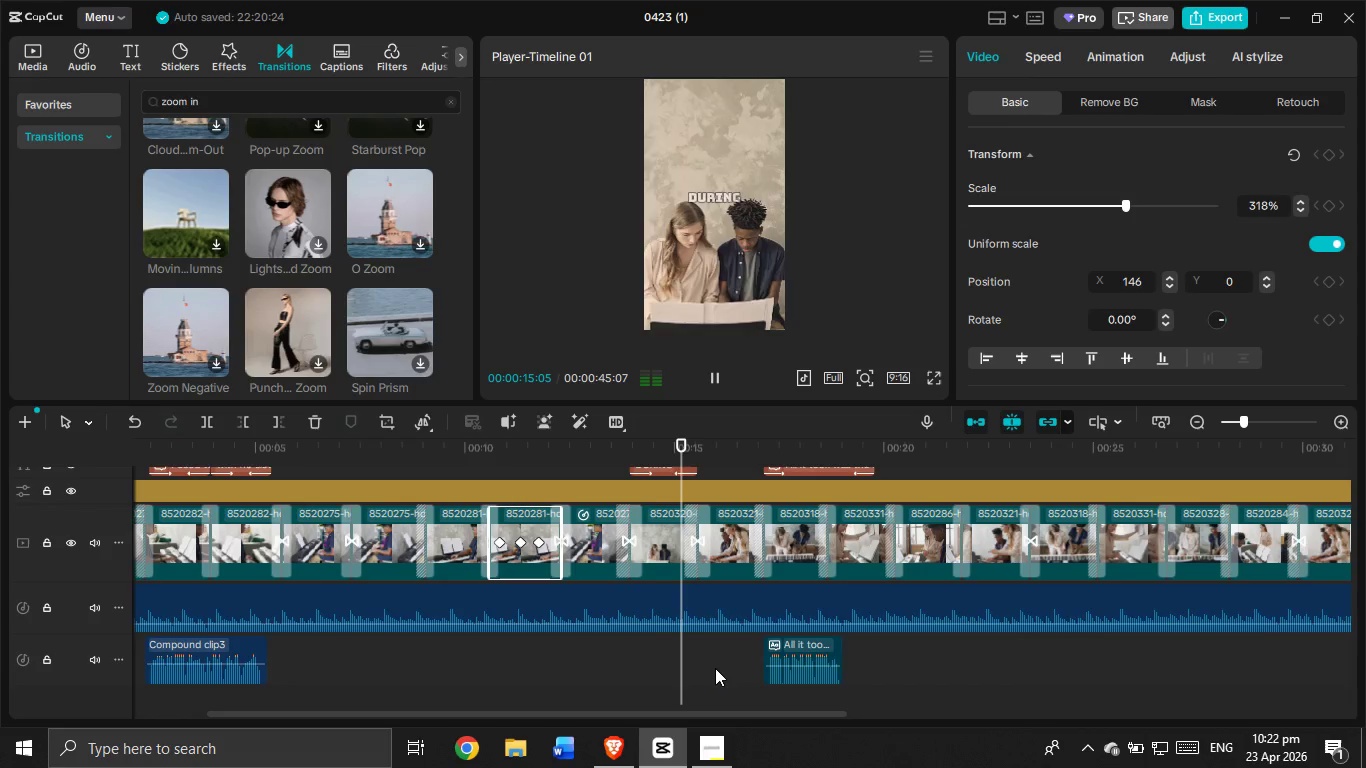 
scroll: coordinate [317, 267], scroll_direction: down, amount: 1.0
 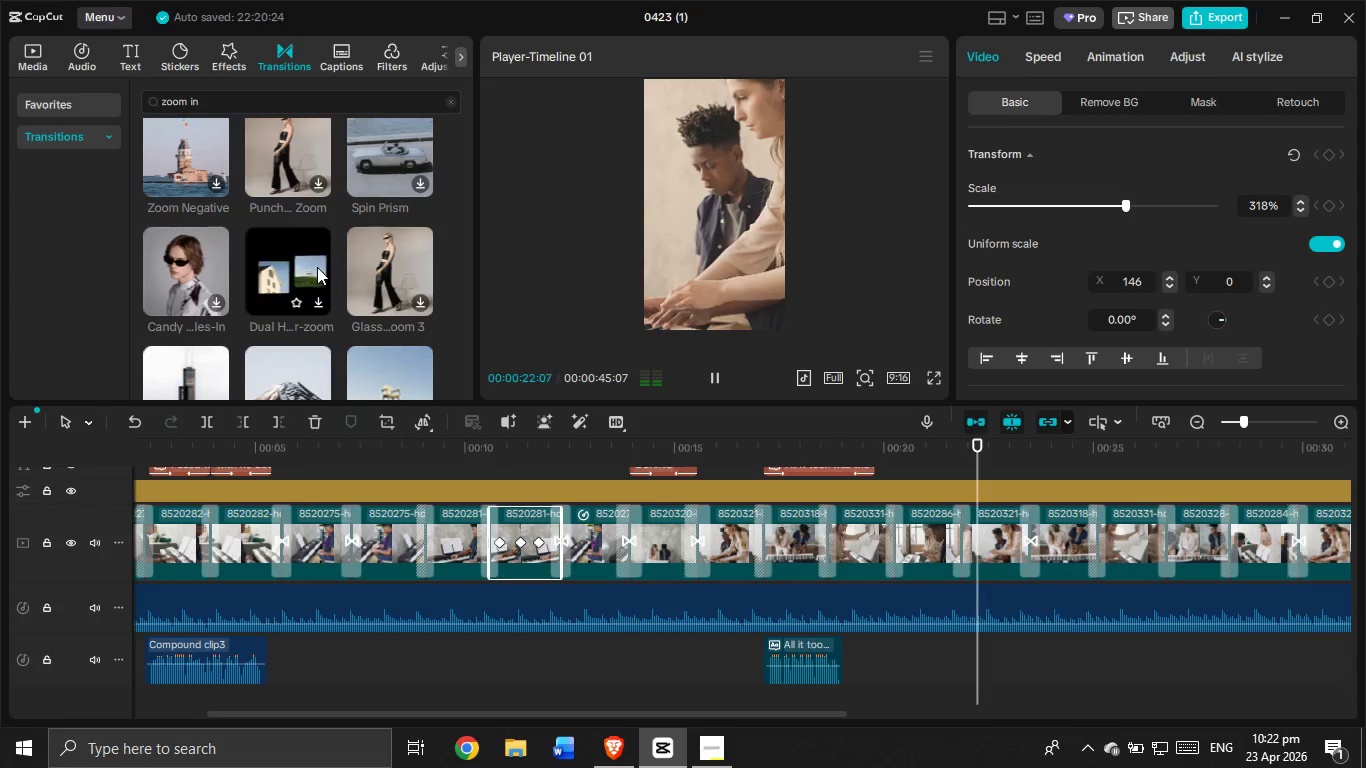 
wait(7.64)
 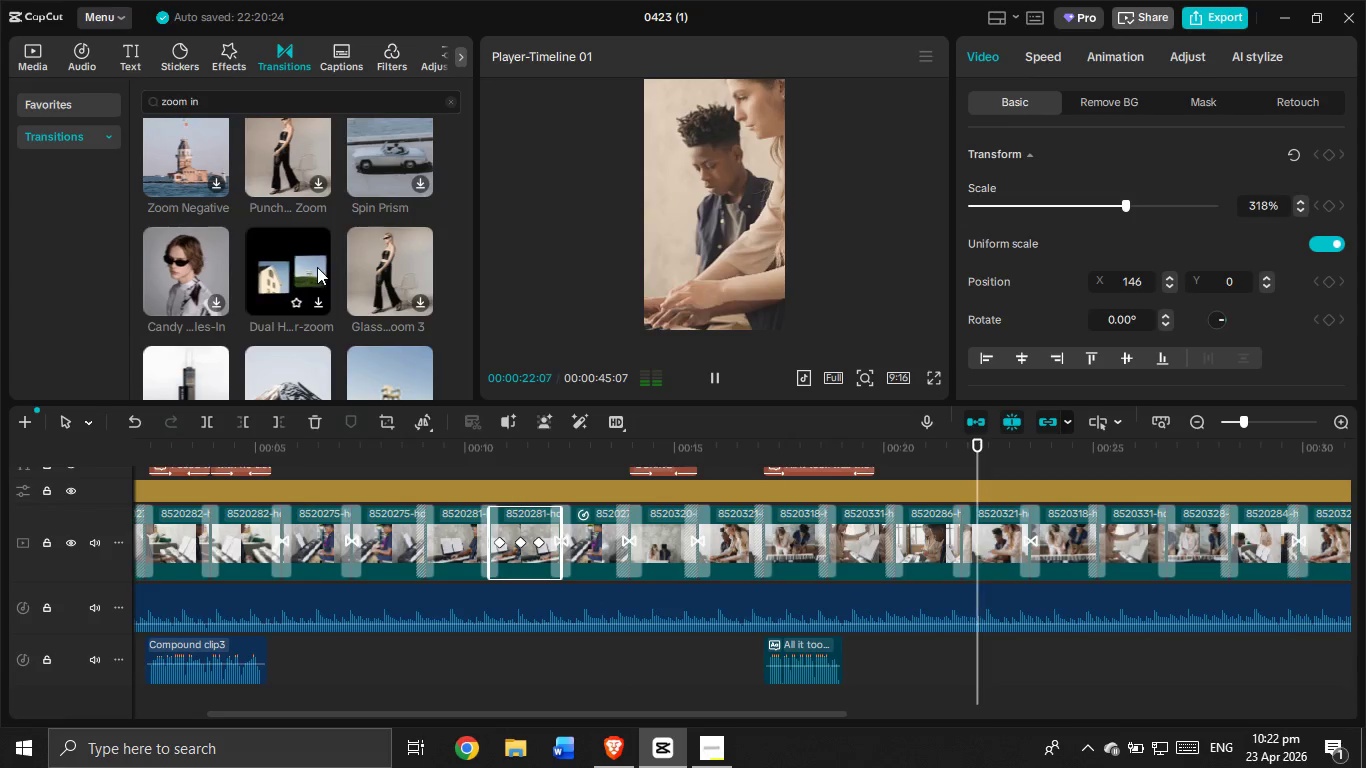 
scroll: coordinate [360, 261], scroll_direction: down, amount: 4.0
 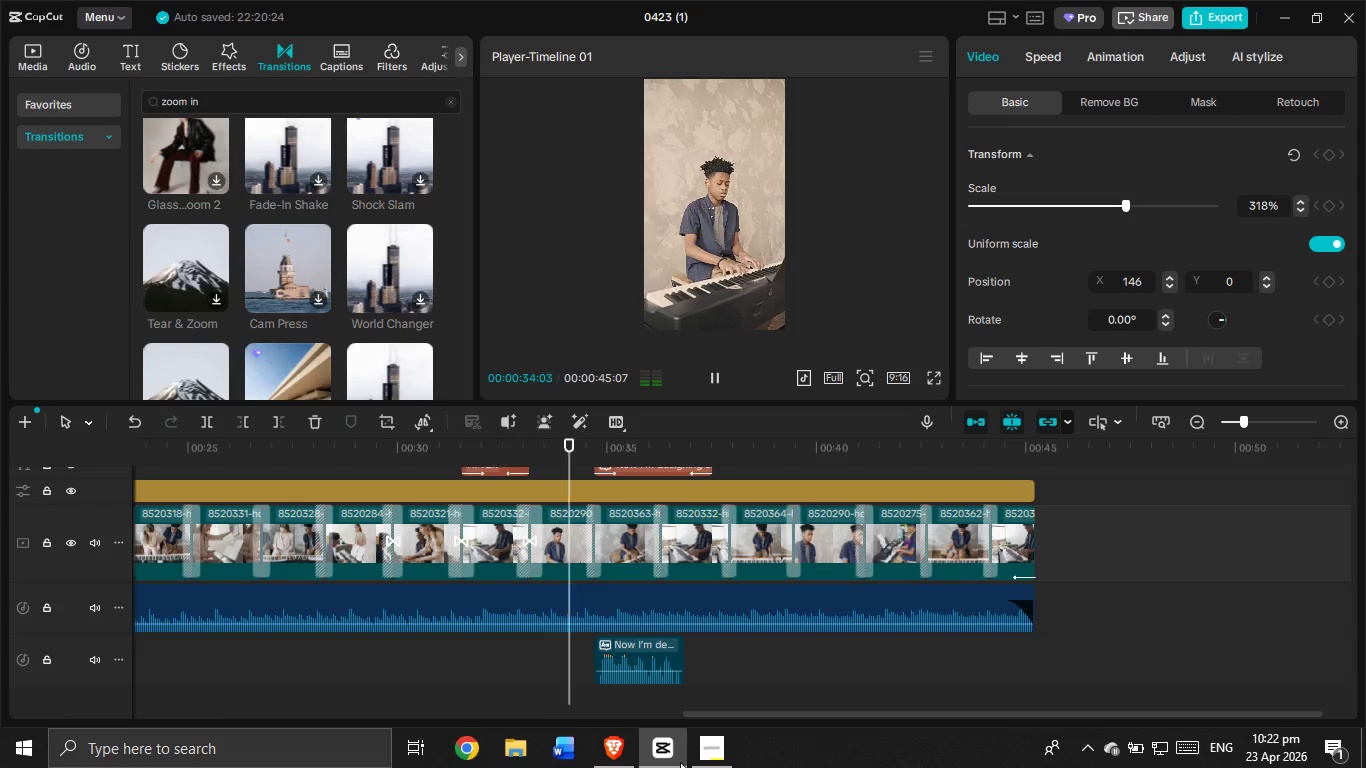 
left_click([697, 755])